 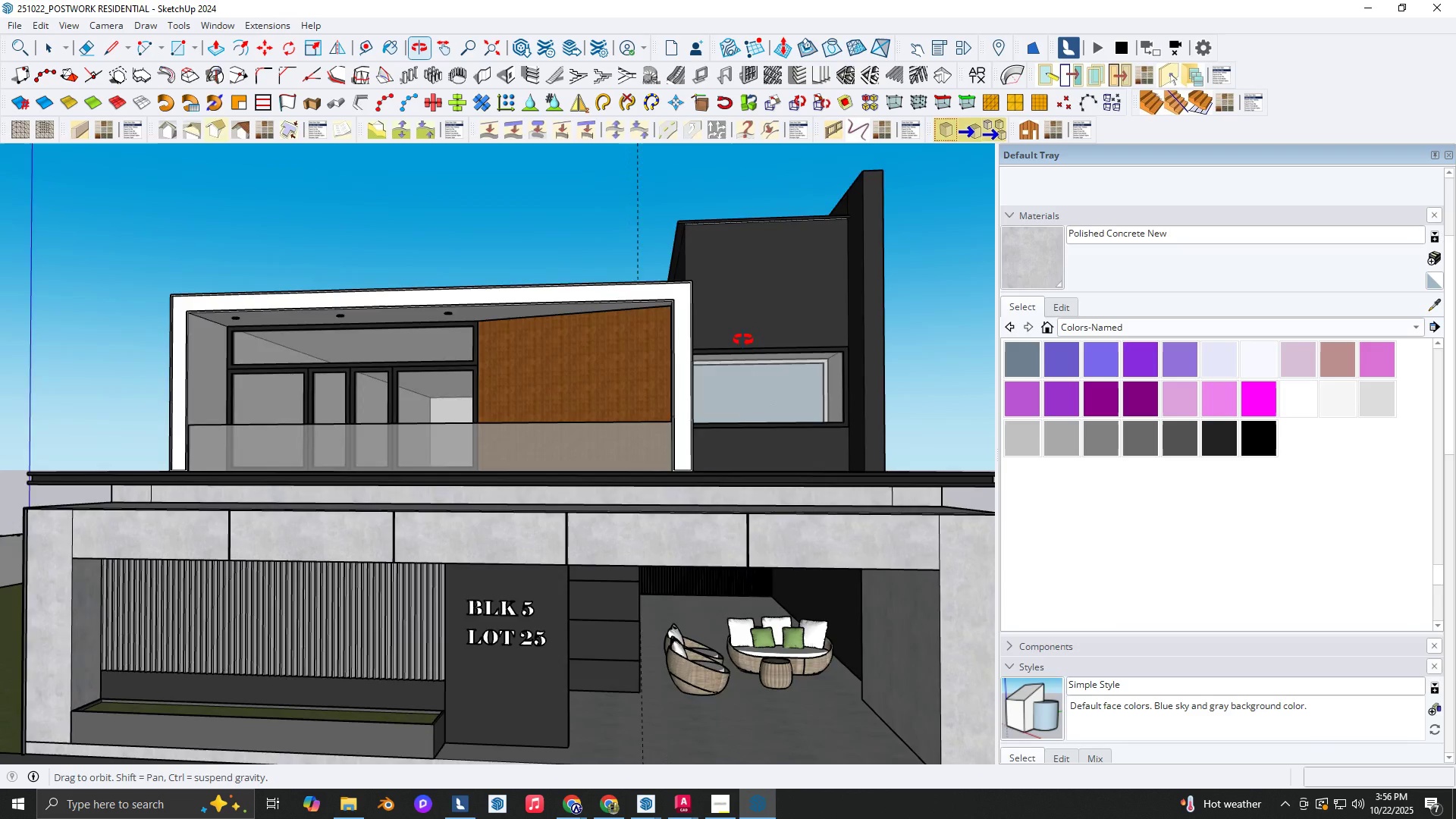 
scroll: coordinate [740, 282], scroll_direction: up, amount: 3.0
 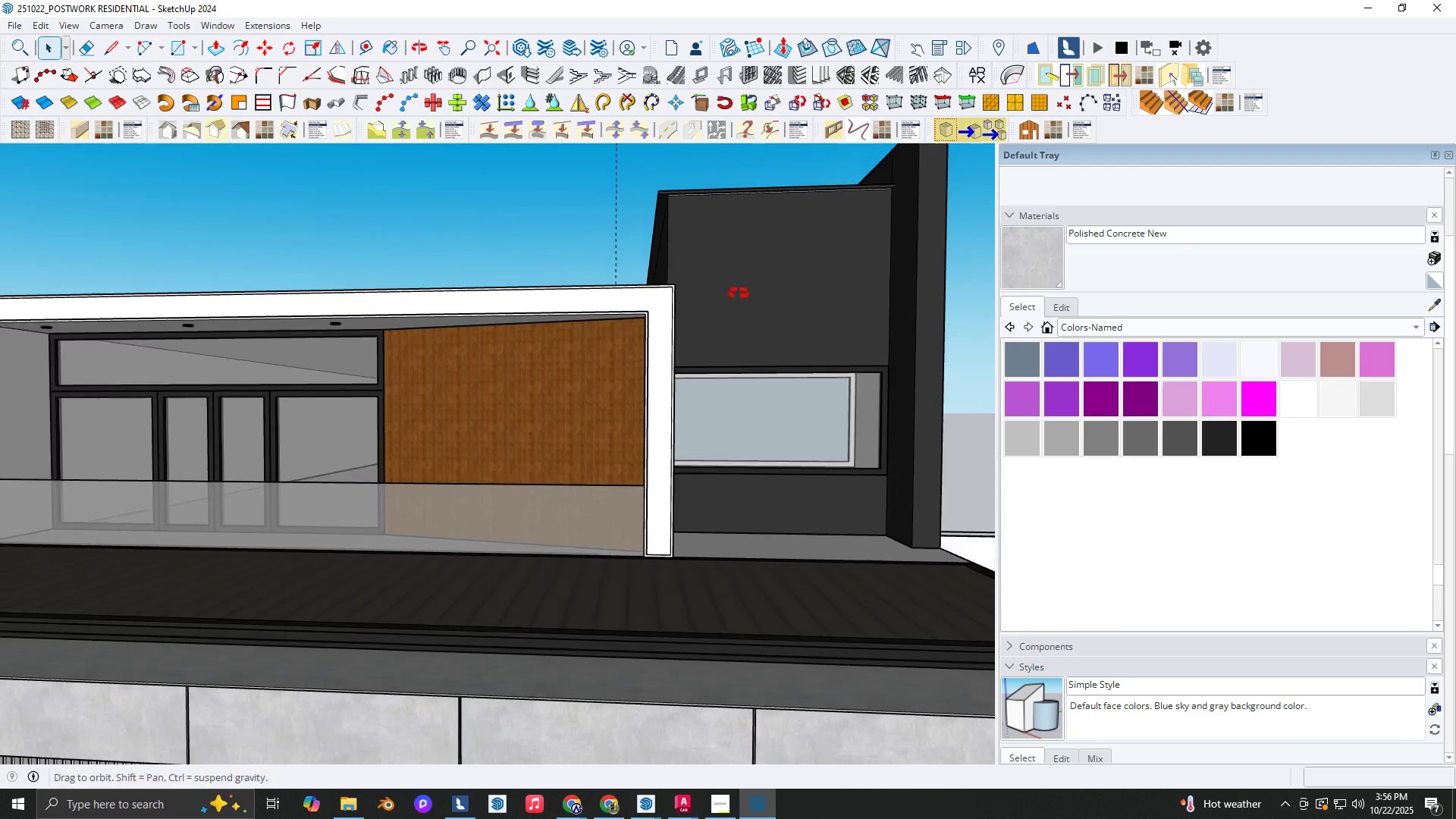 
key(Shift+ShiftLeft)
 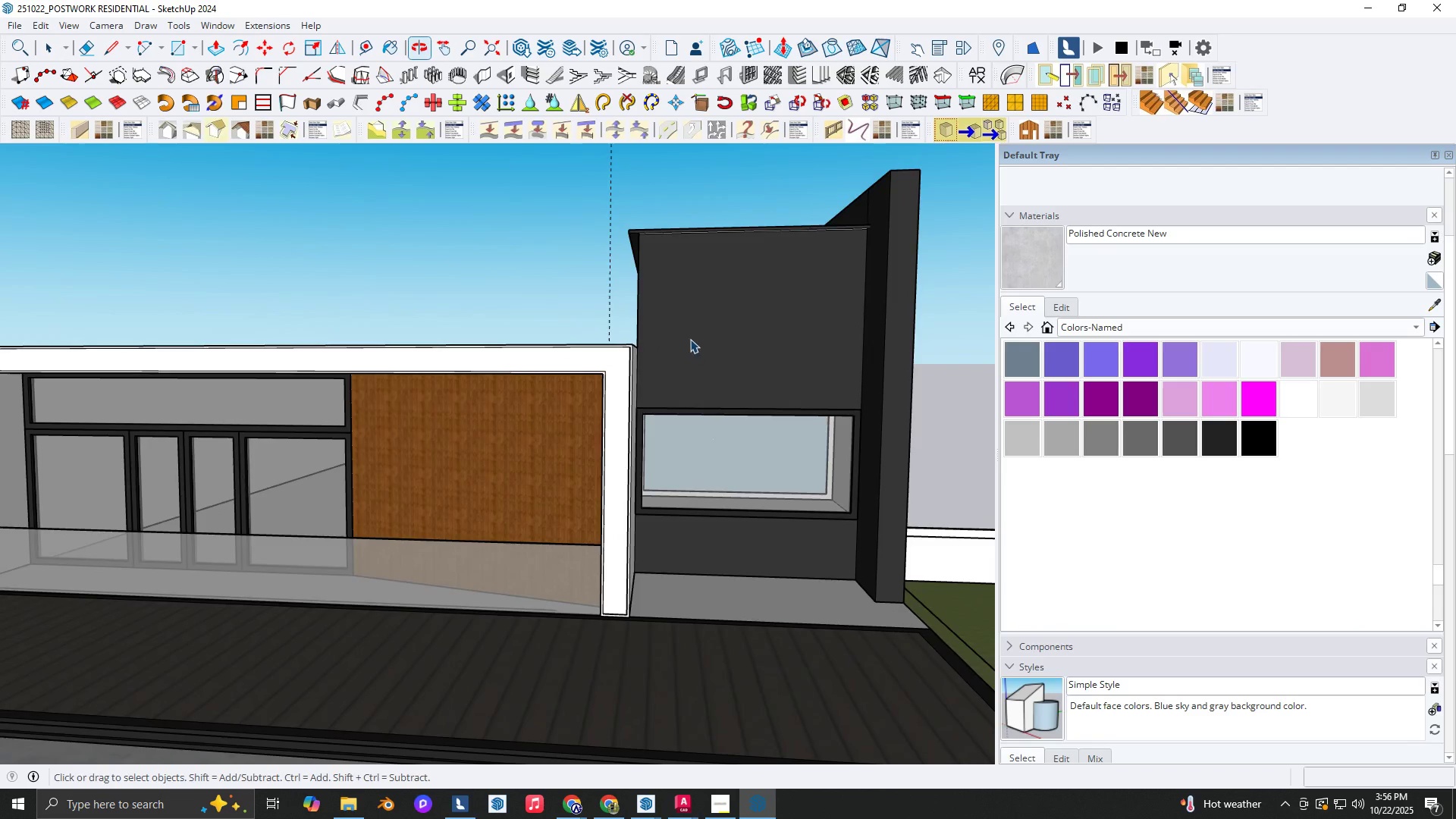 
scroll: coordinate [690, 326], scroll_direction: up, amount: 2.0
 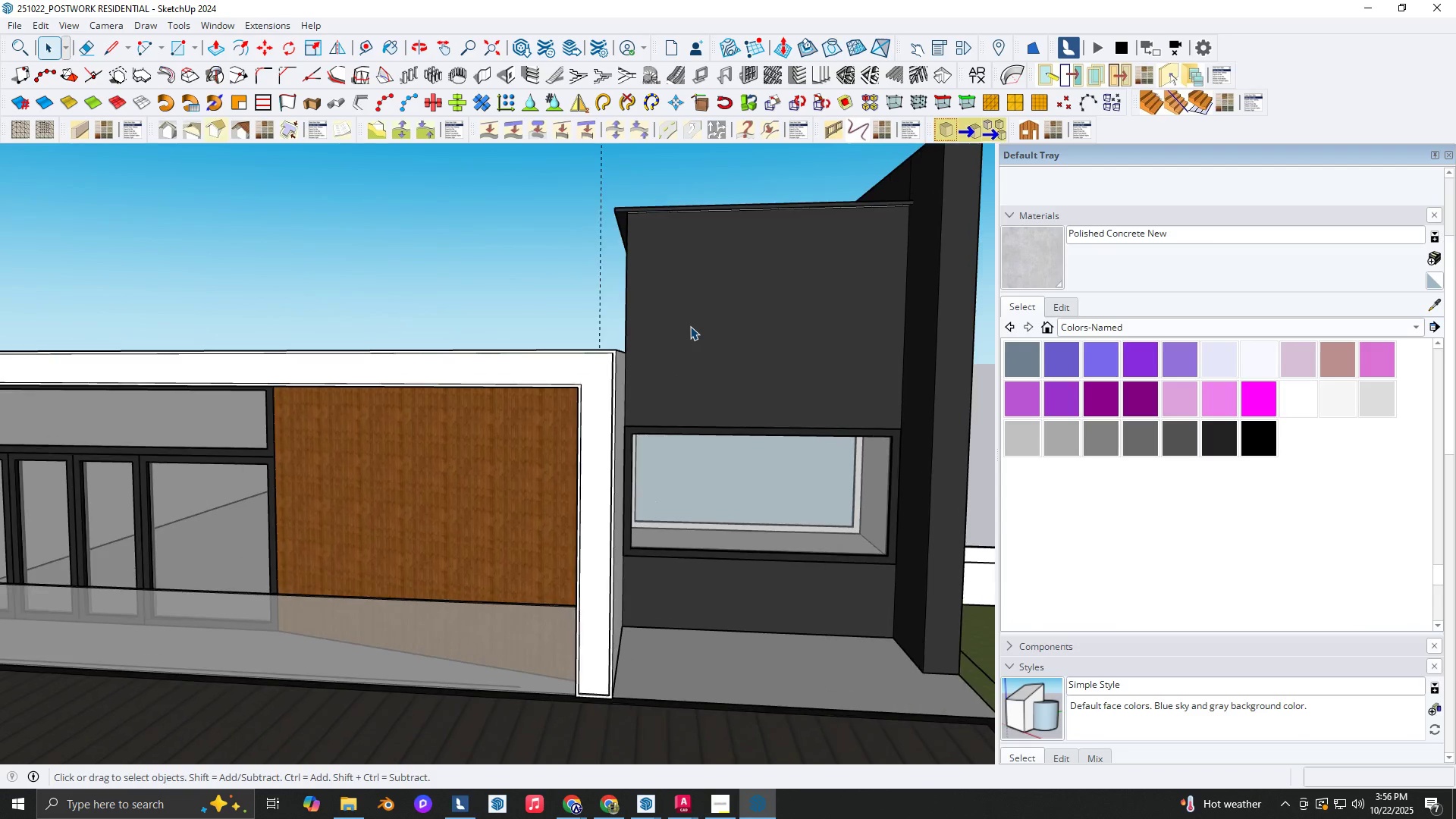 
key(Space)
 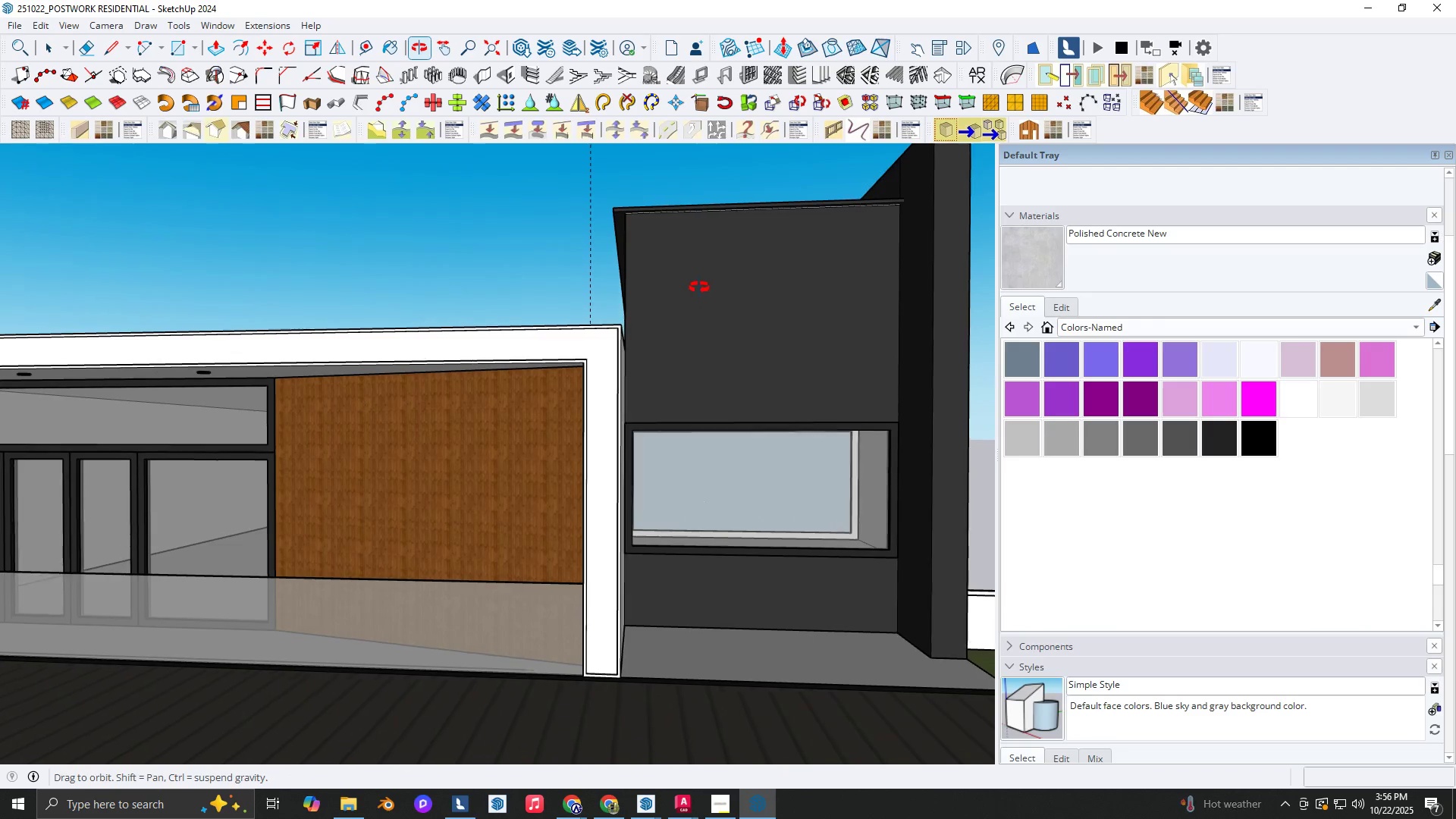 
scroll: coordinate [704, 291], scroll_direction: down, amount: 2.0
 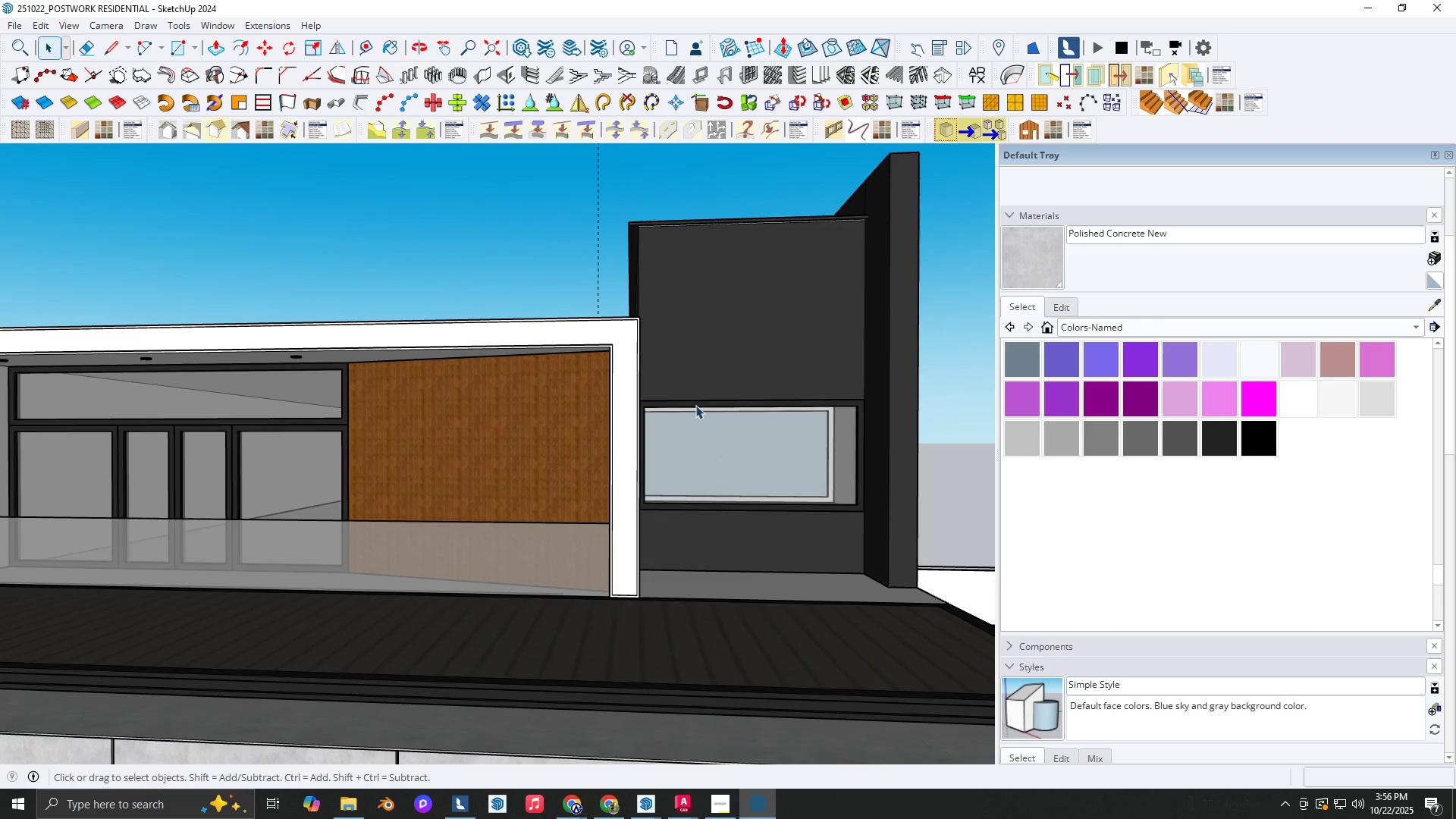 
hold_key(key=ShiftLeft, duration=0.44)
 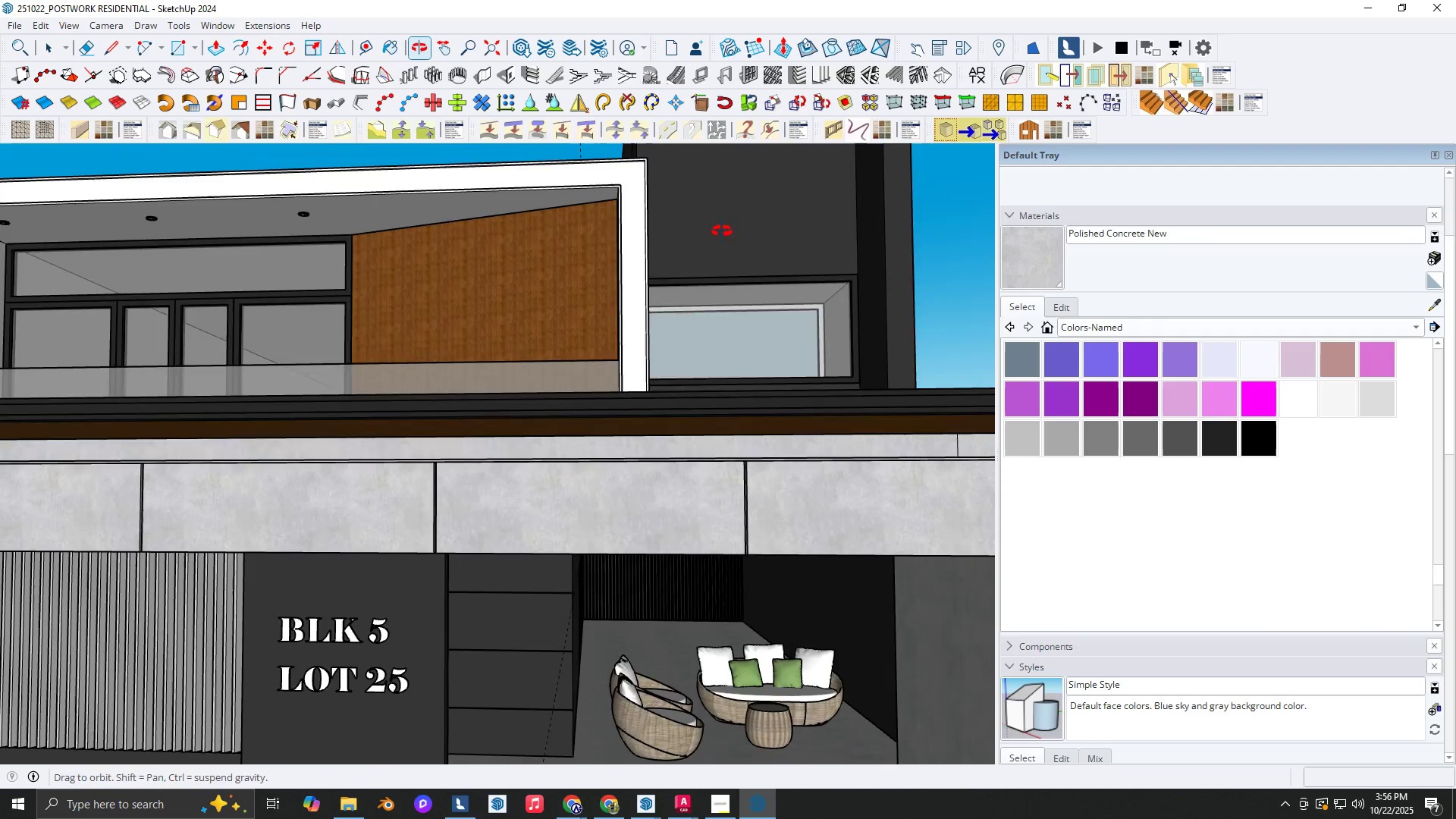 
key(Shift+ShiftLeft)
 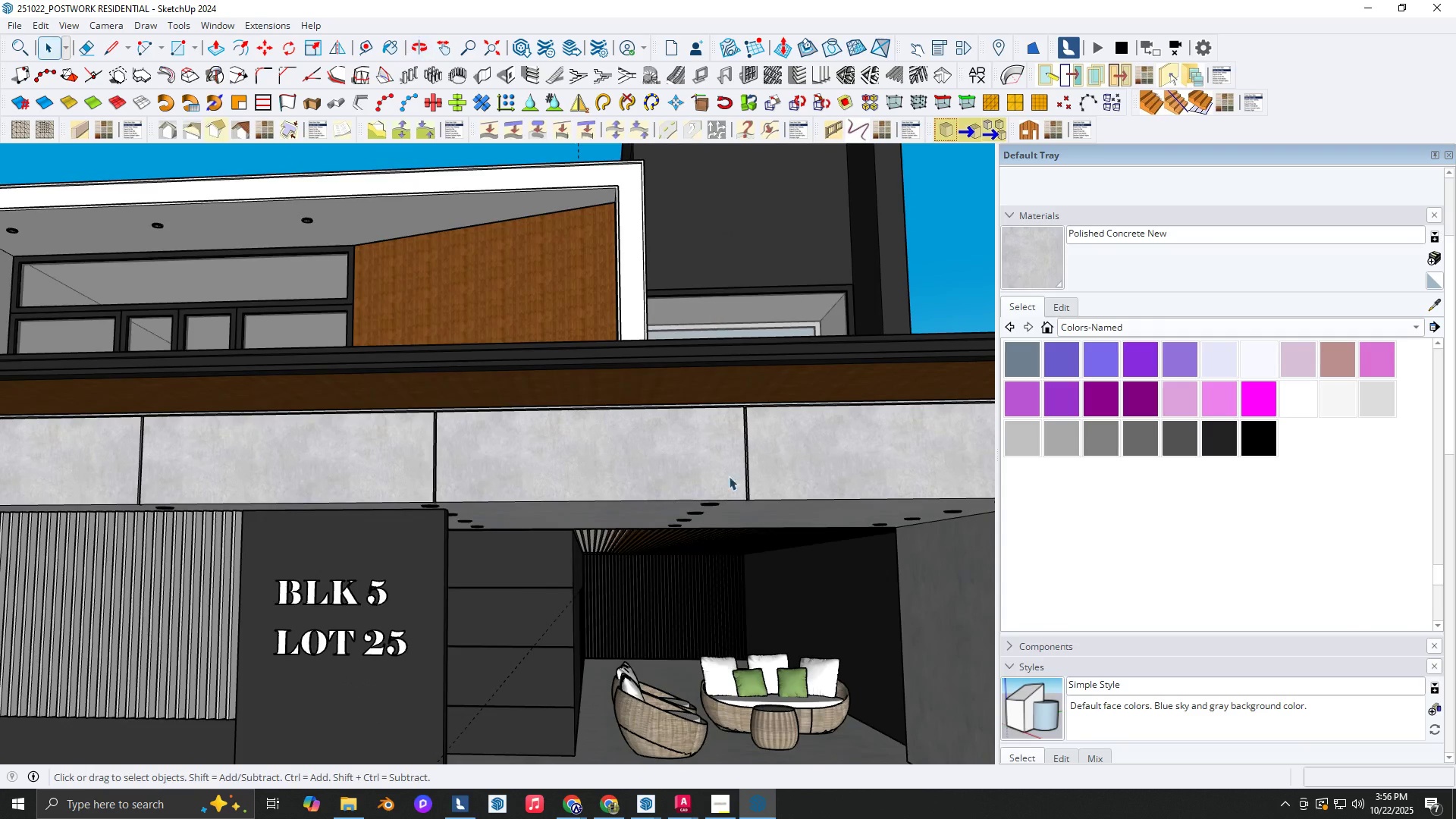 
hold_key(key=ShiftLeft, duration=0.62)
scroll: coordinate [728, 508], scroll_direction: up, amount: 1.0
 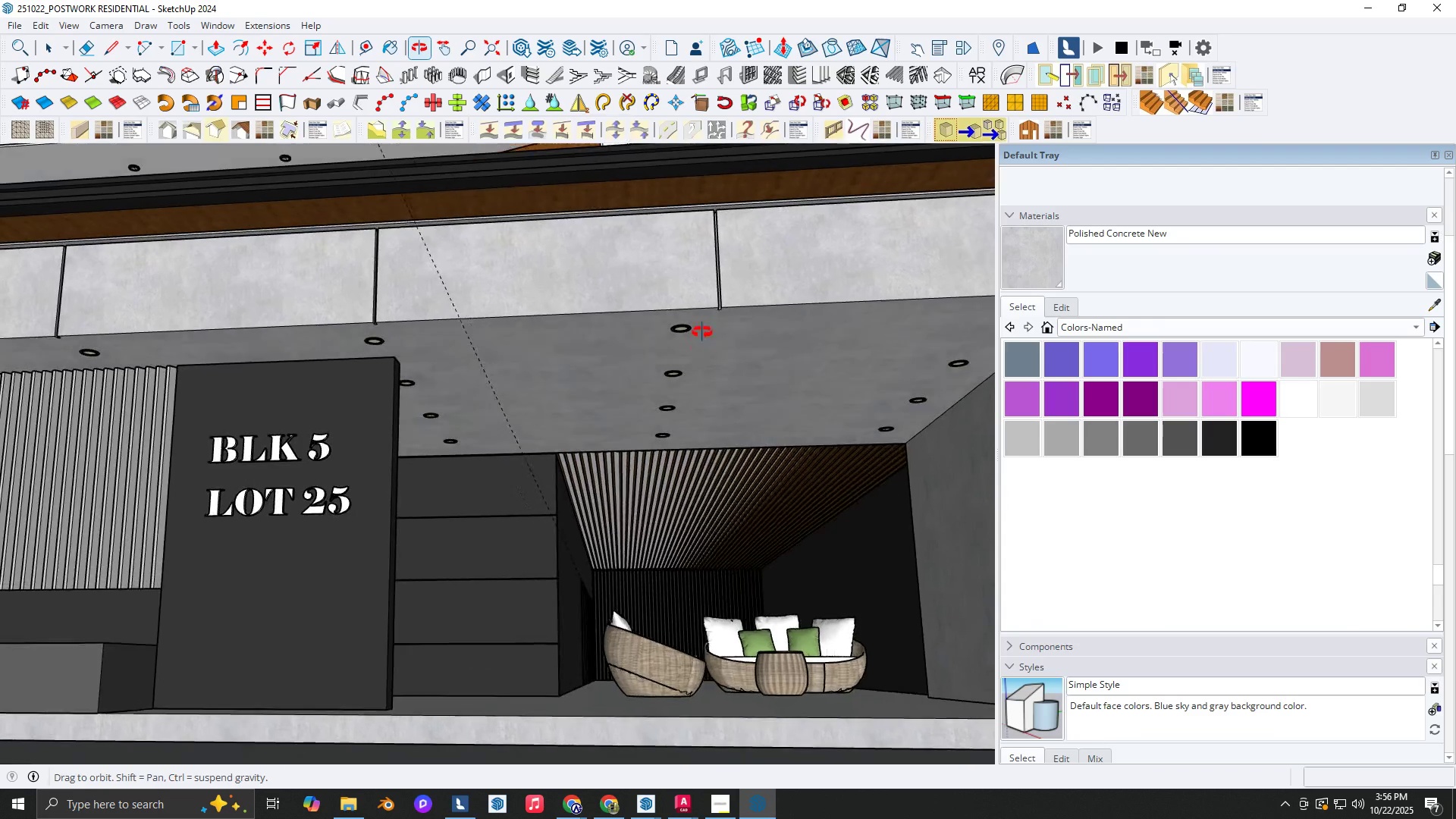 
hold_key(key=ShiftLeft, duration=1.36)
 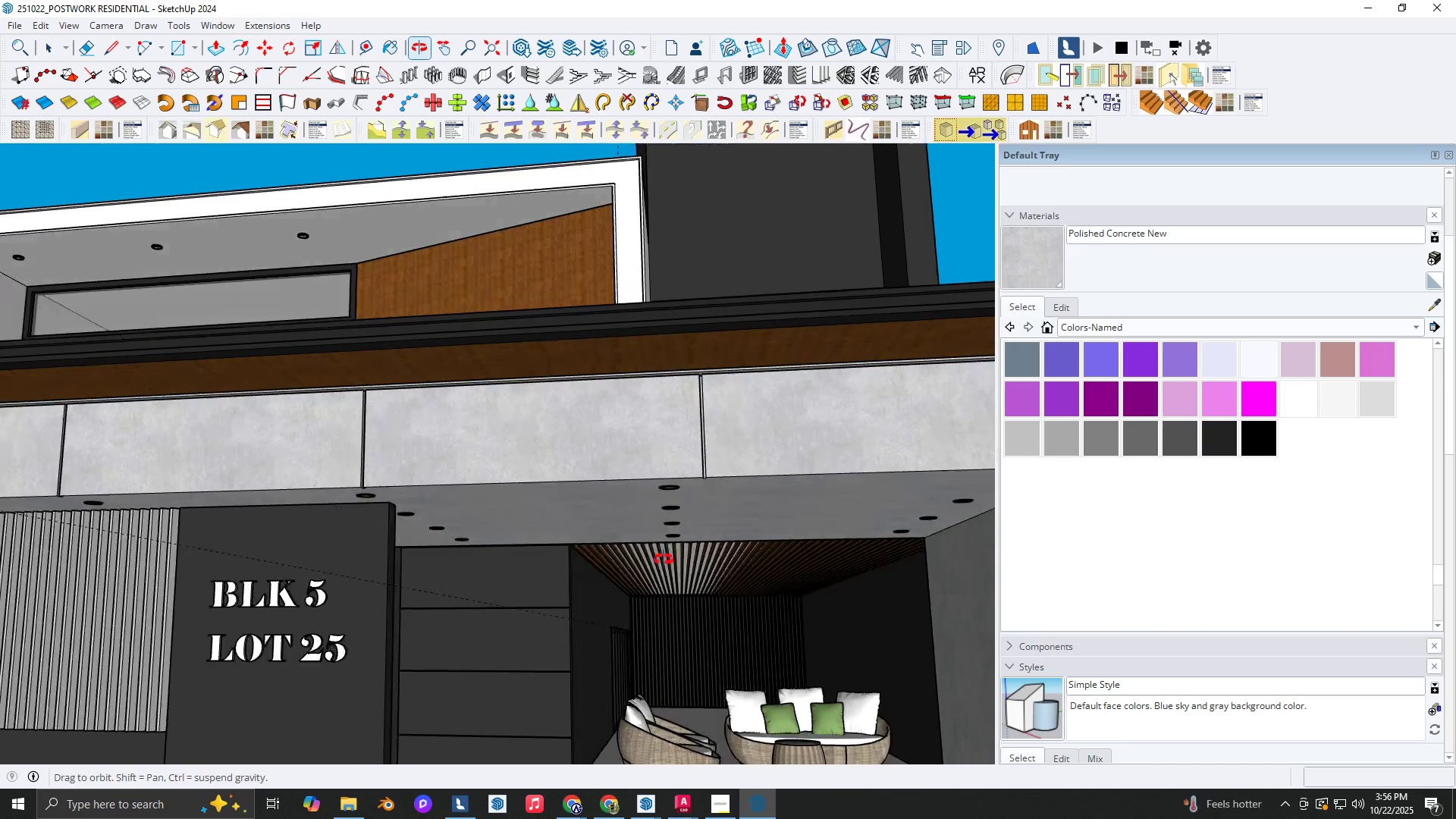 
scroll: coordinate [479, 557], scroll_direction: none, amount: 0.0
 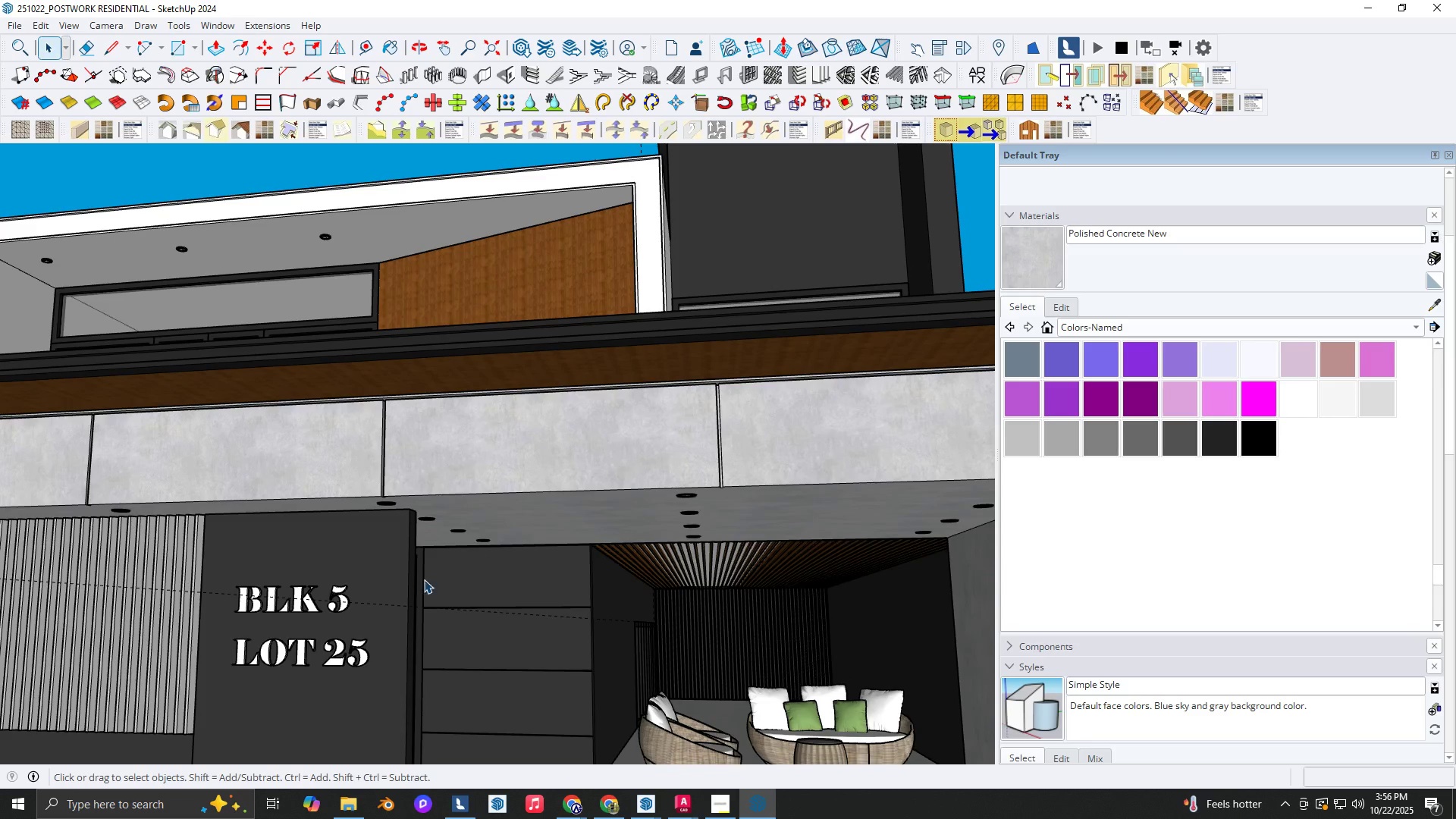 
hold_key(key=ShiftLeft, duration=0.42)
 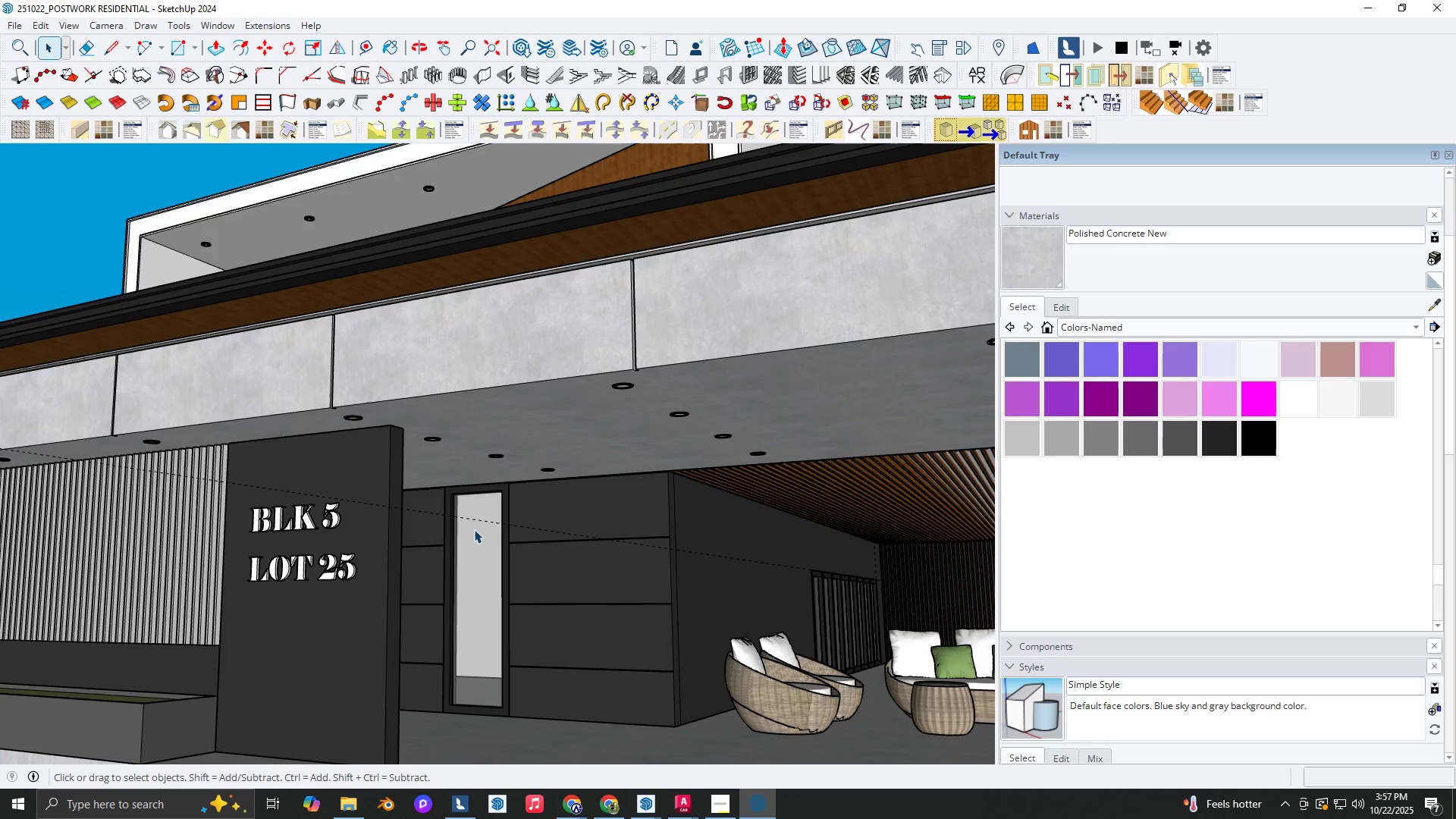 
scroll: coordinate [496, 546], scroll_direction: up, amount: 5.0
 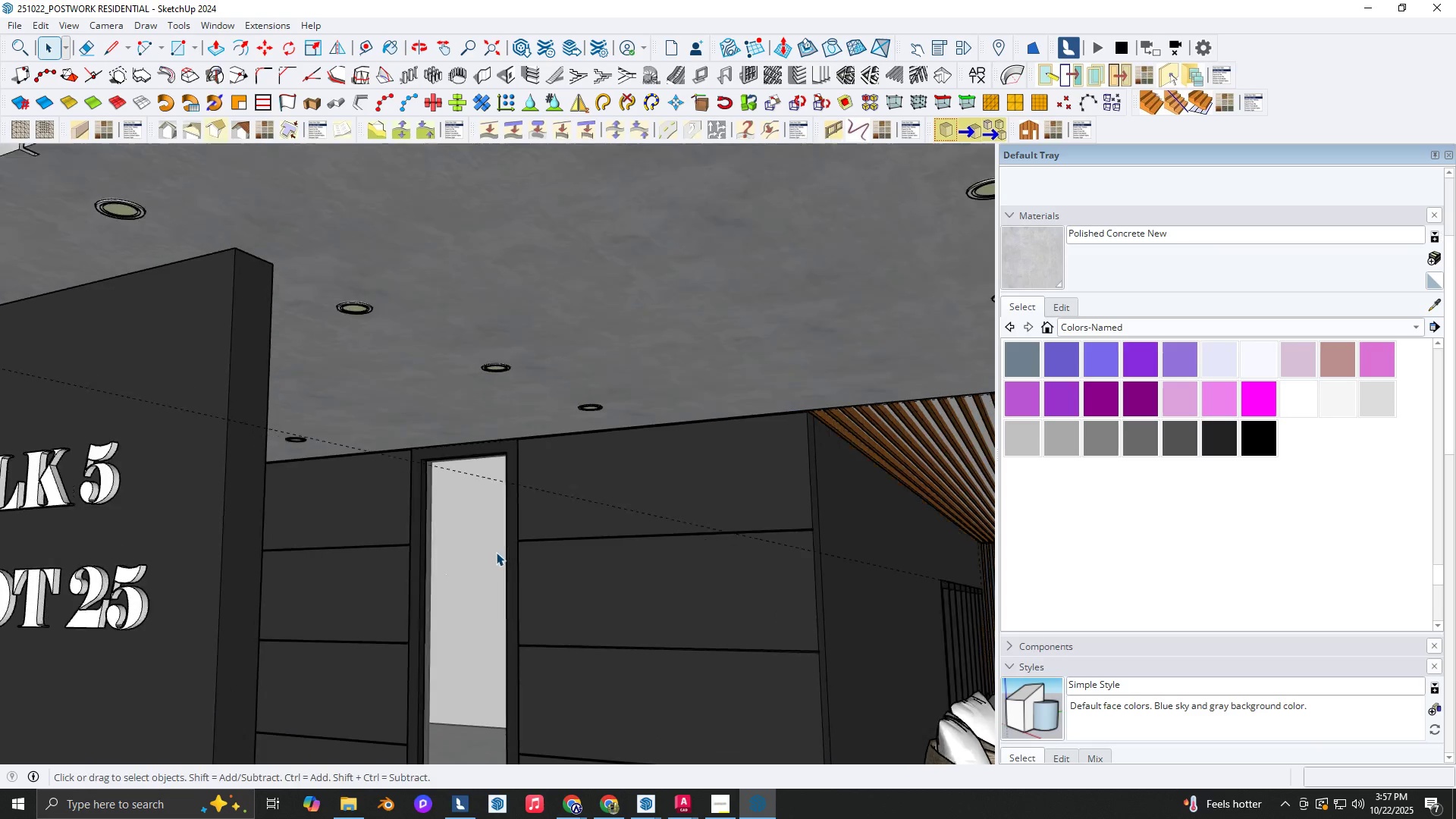 
key(Shift+ShiftLeft)
 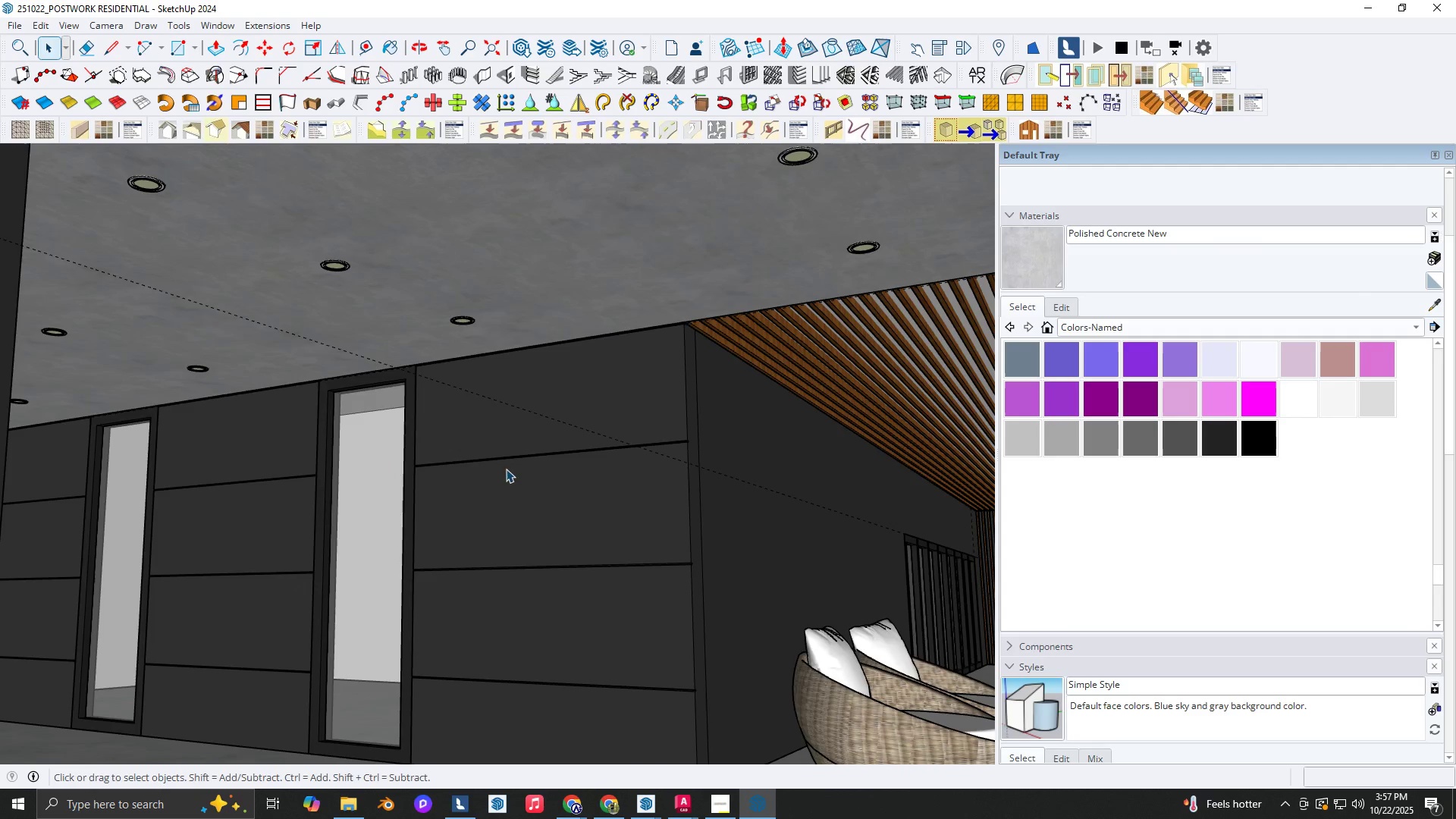 
scroll: coordinate [789, 500], scroll_direction: up, amount: 4.0
 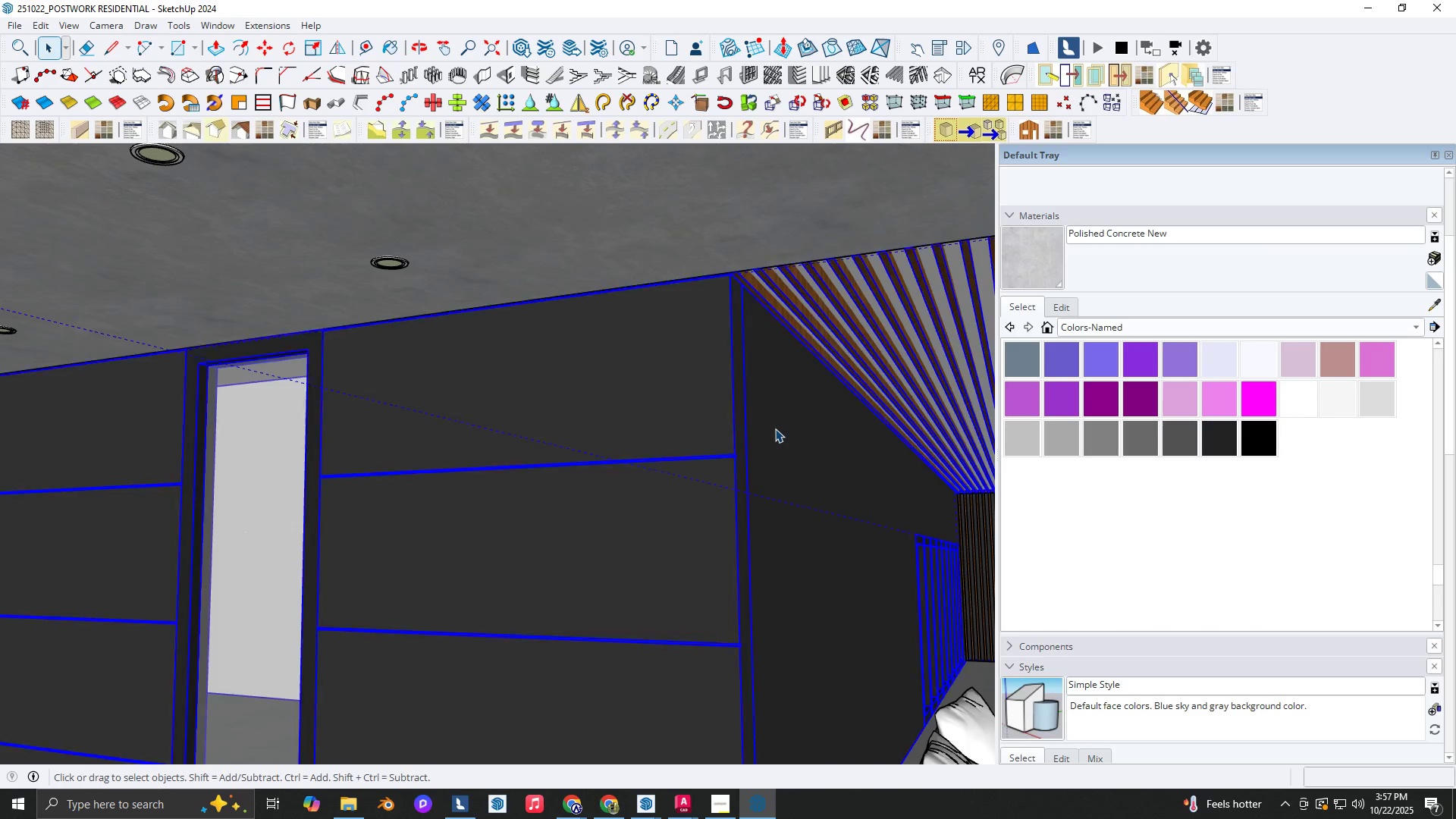 
double_click([775, 428])
 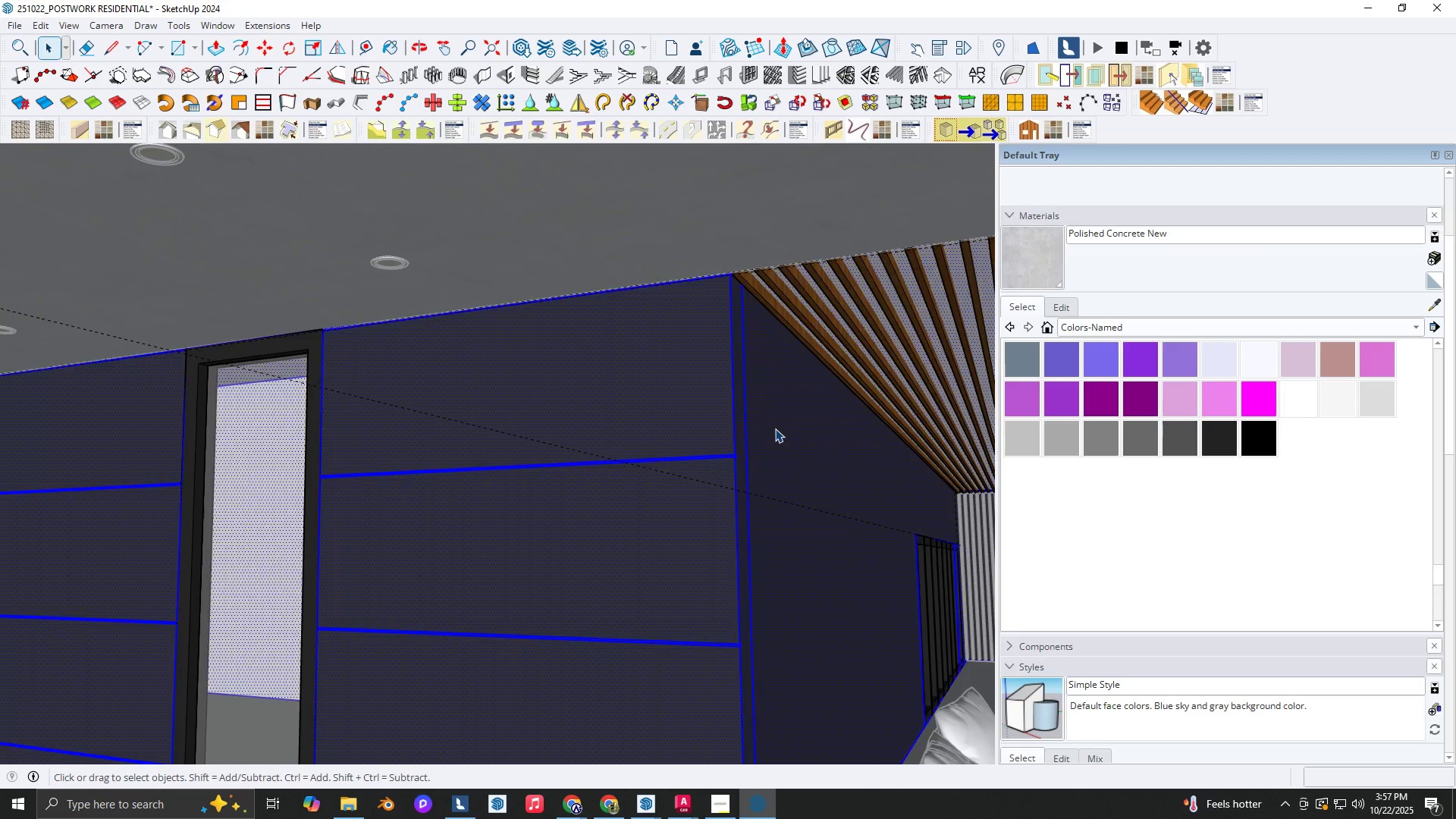 
triple_click([775, 428])
 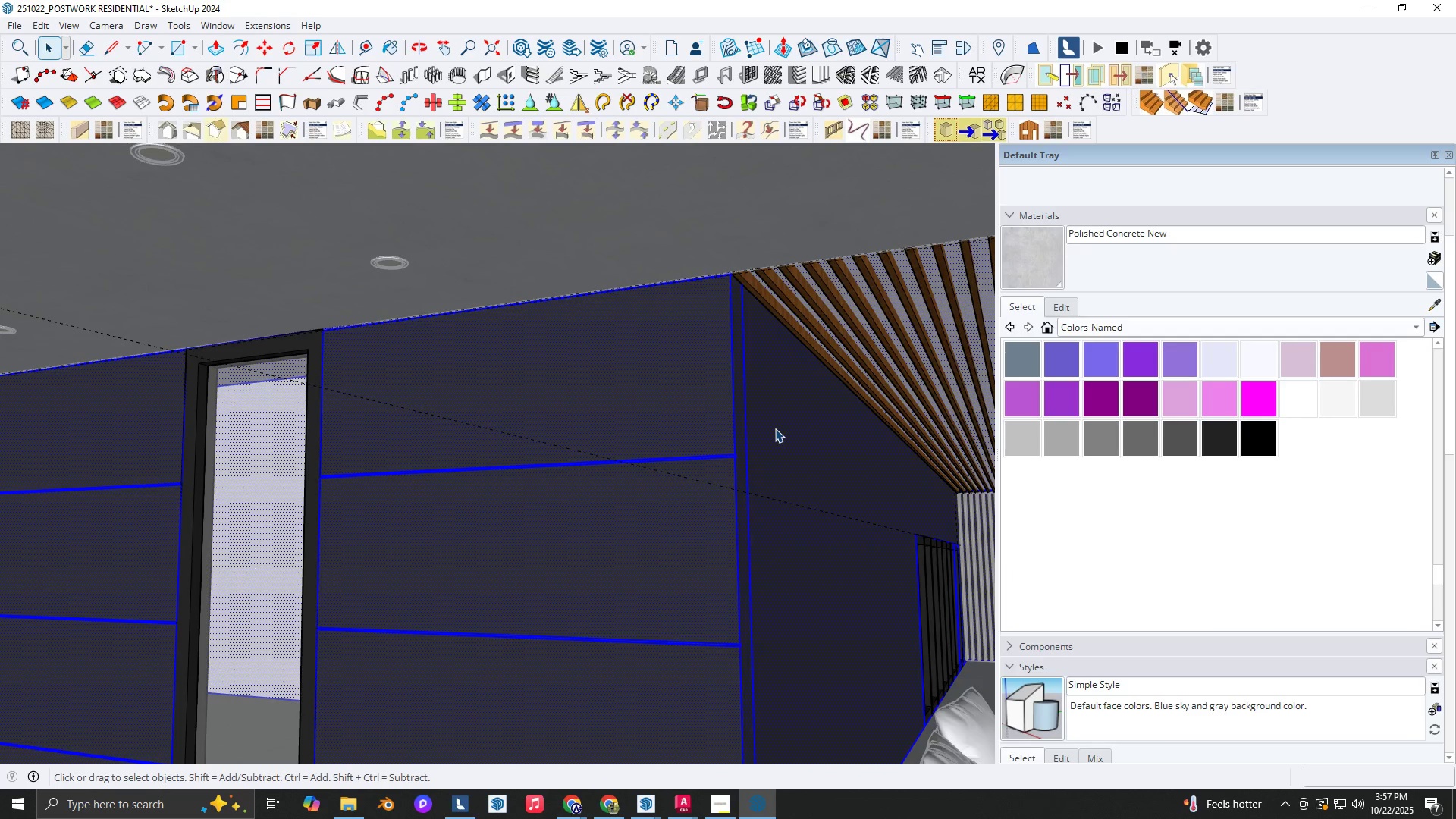 
triple_click([775, 428])
 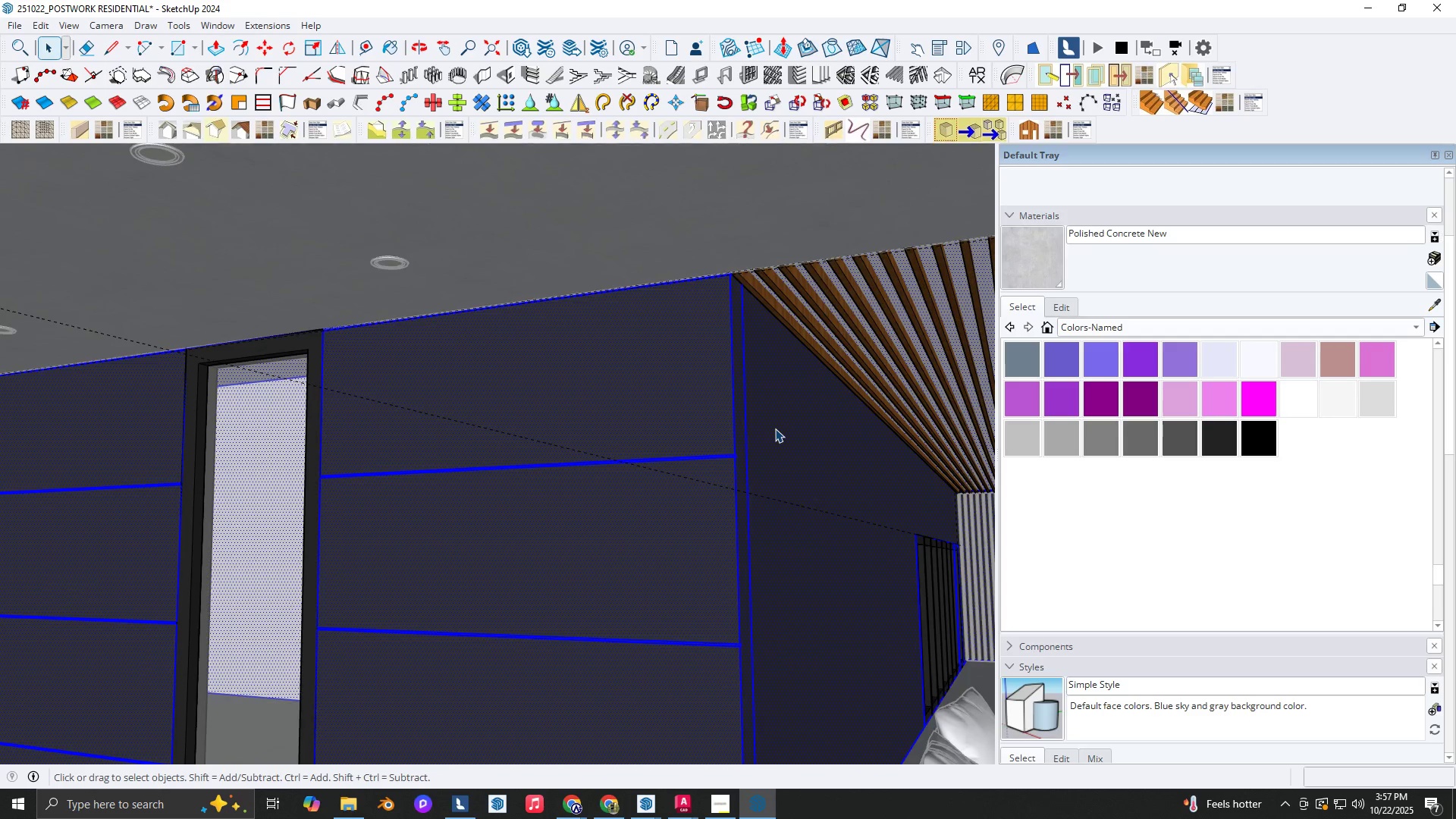 
key(Backquote)
 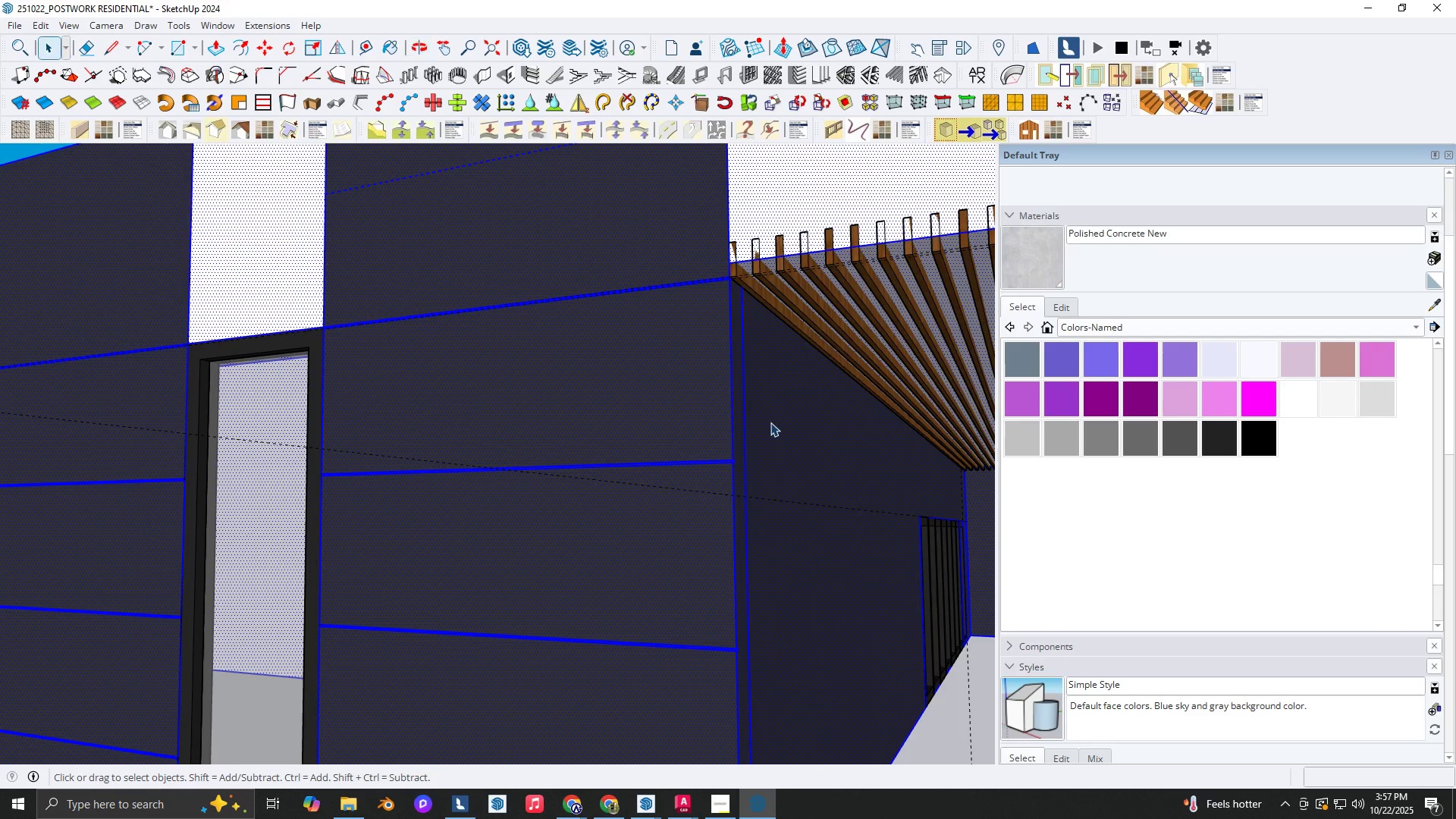 
scroll: coordinate [693, 453], scroll_direction: up, amount: 24.0
 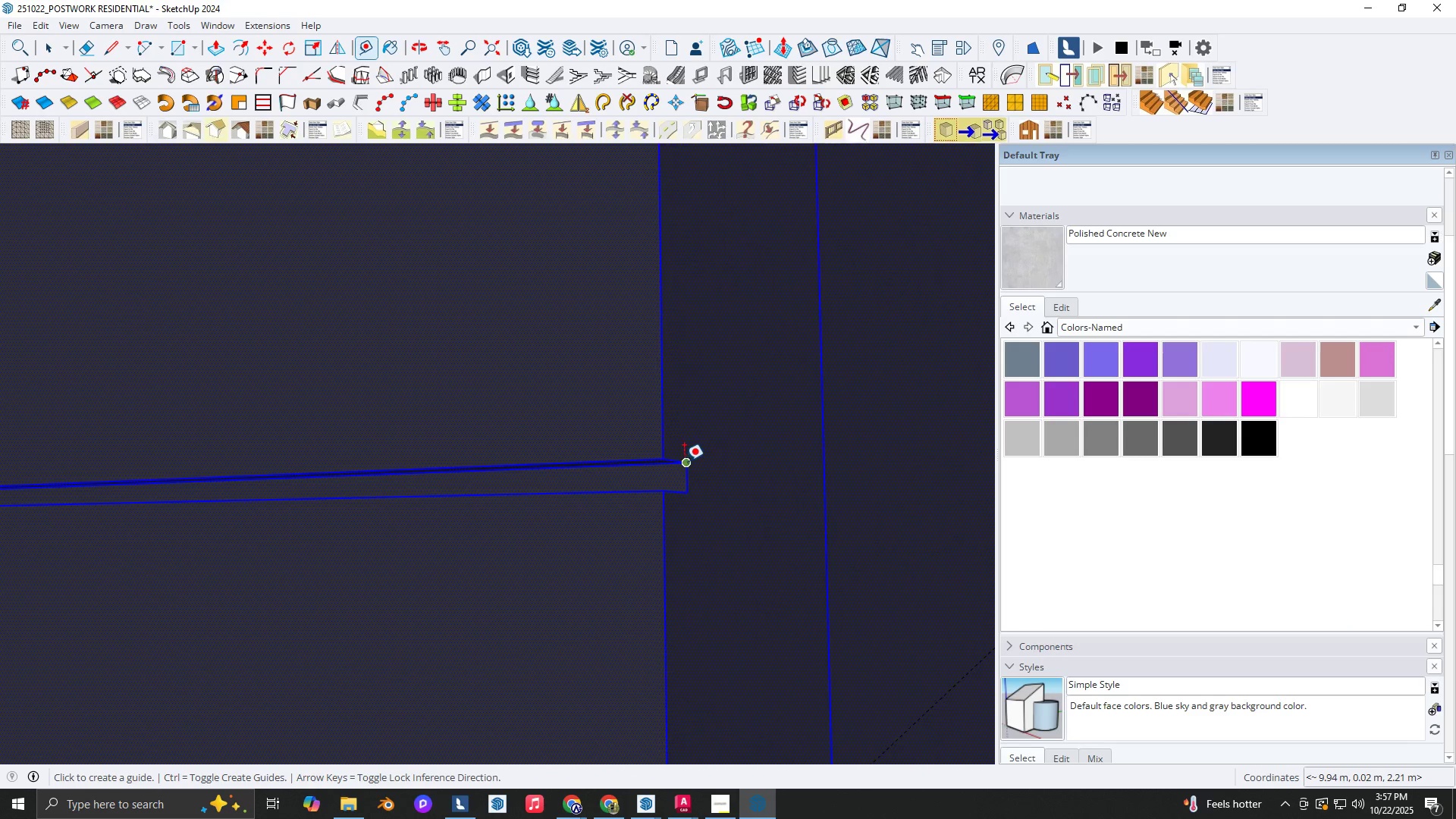 
key(T)
 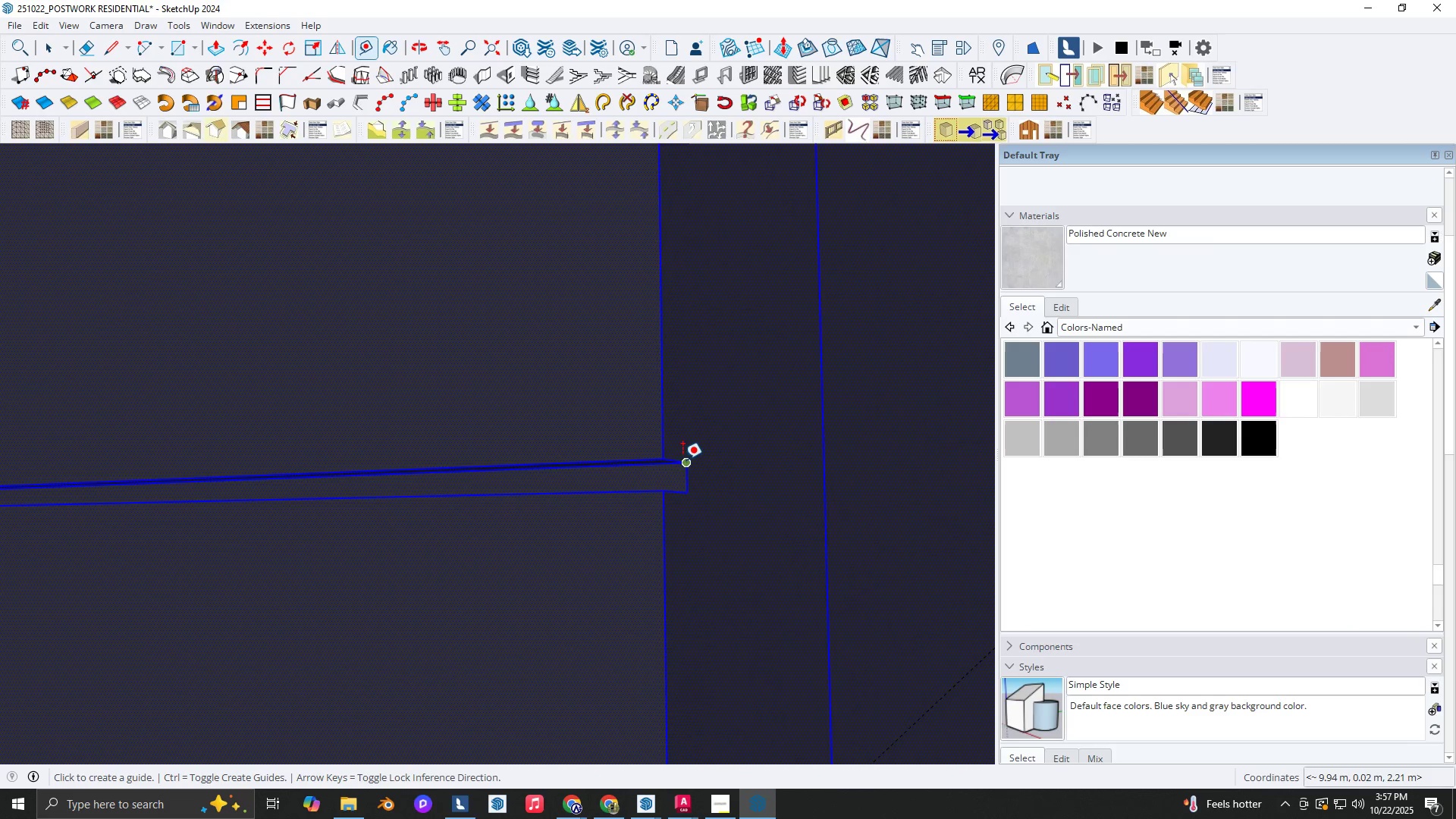 
scroll: coordinate [685, 460], scroll_direction: up, amount: 6.0
 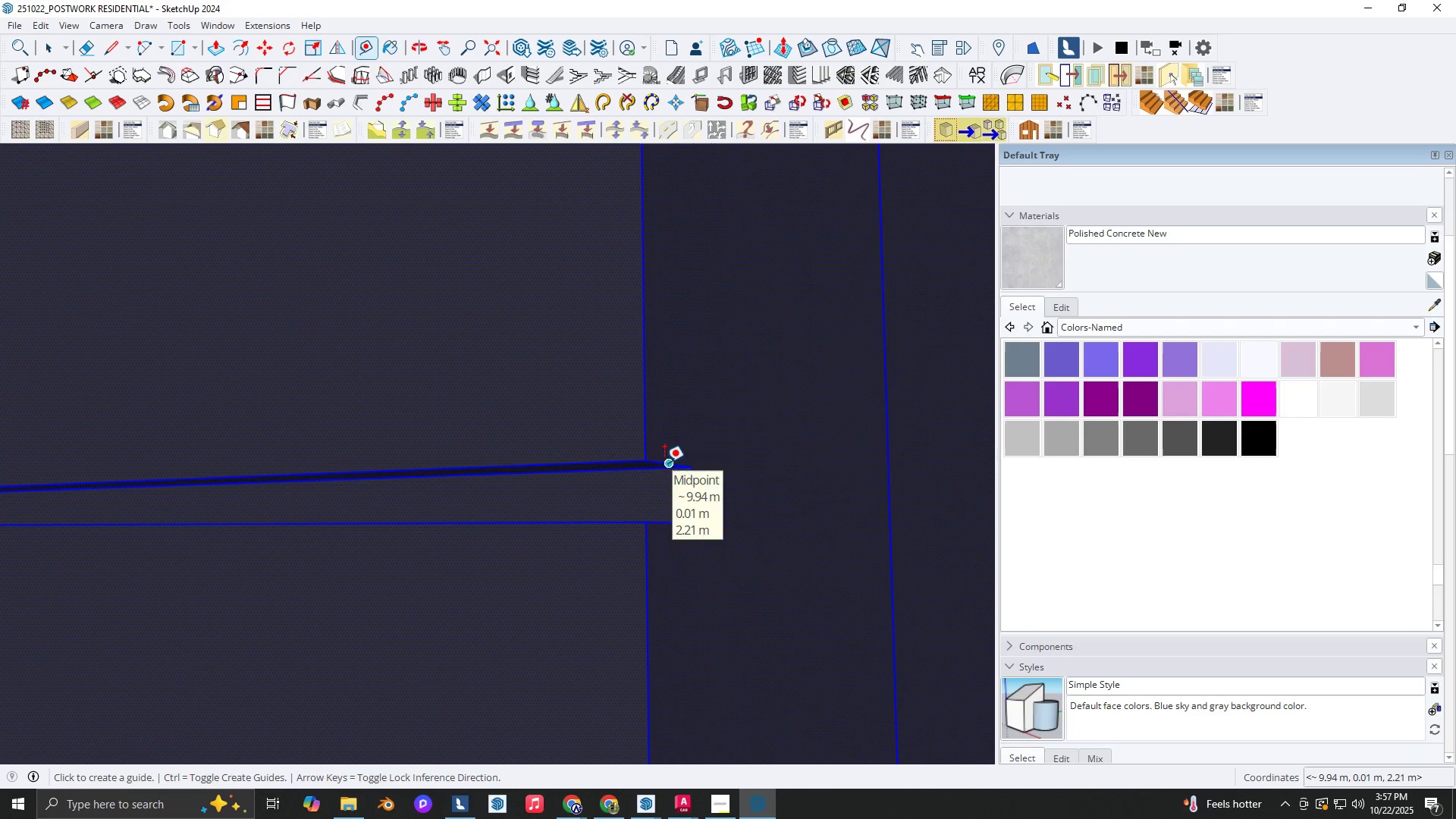 
double_click([664, 463])
 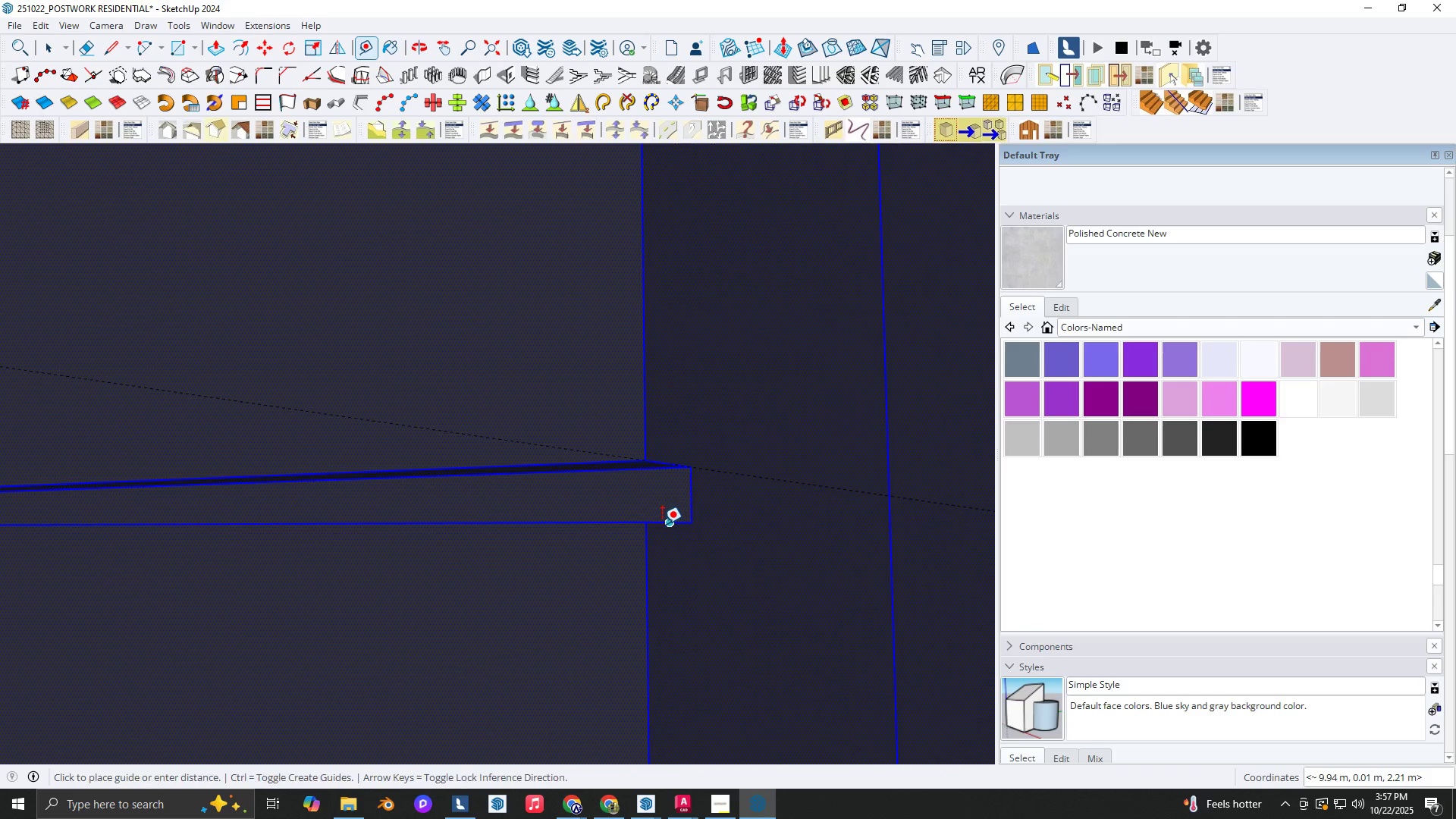 
double_click([662, 524])
 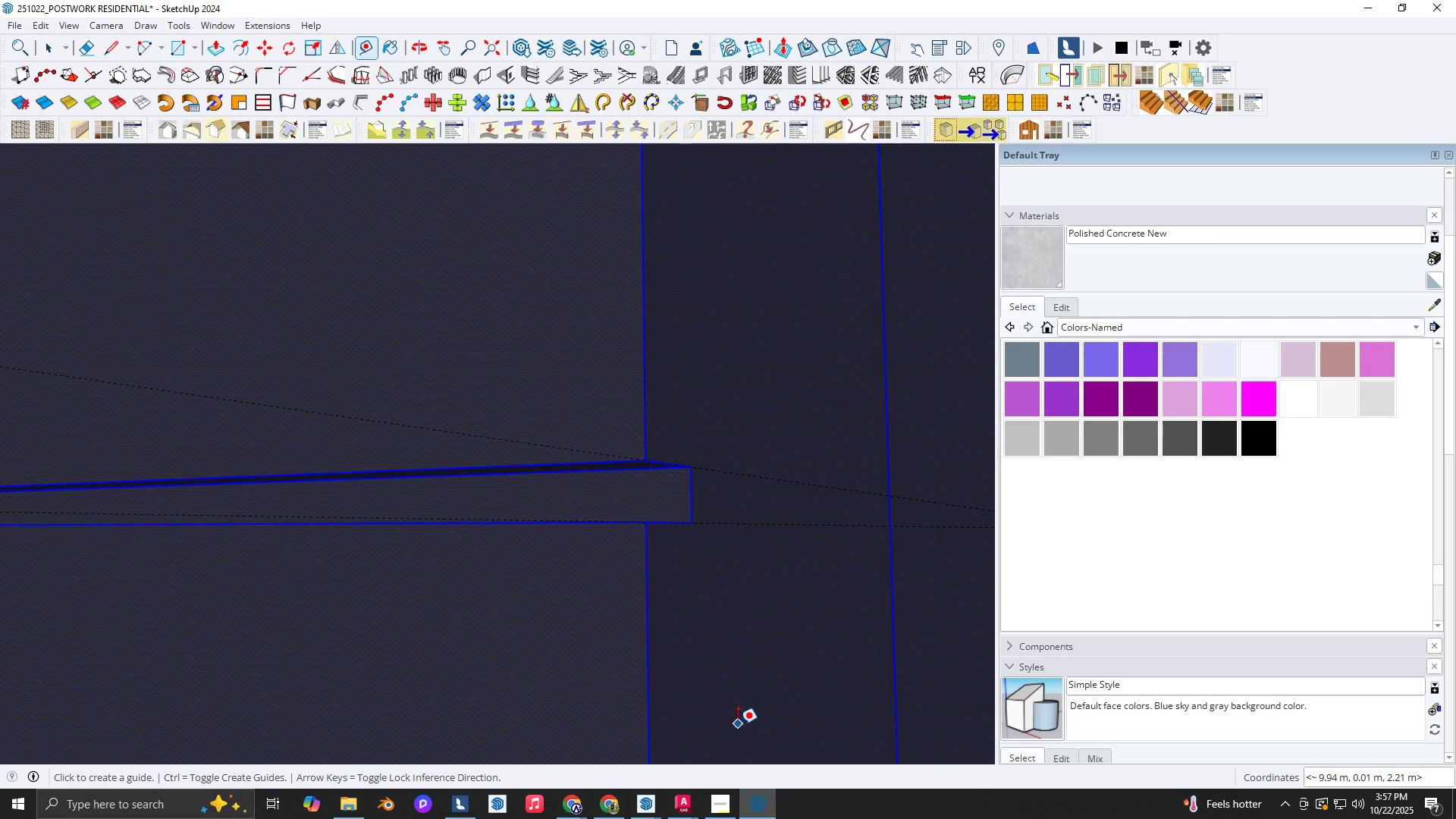 
left_click([723, 808])